 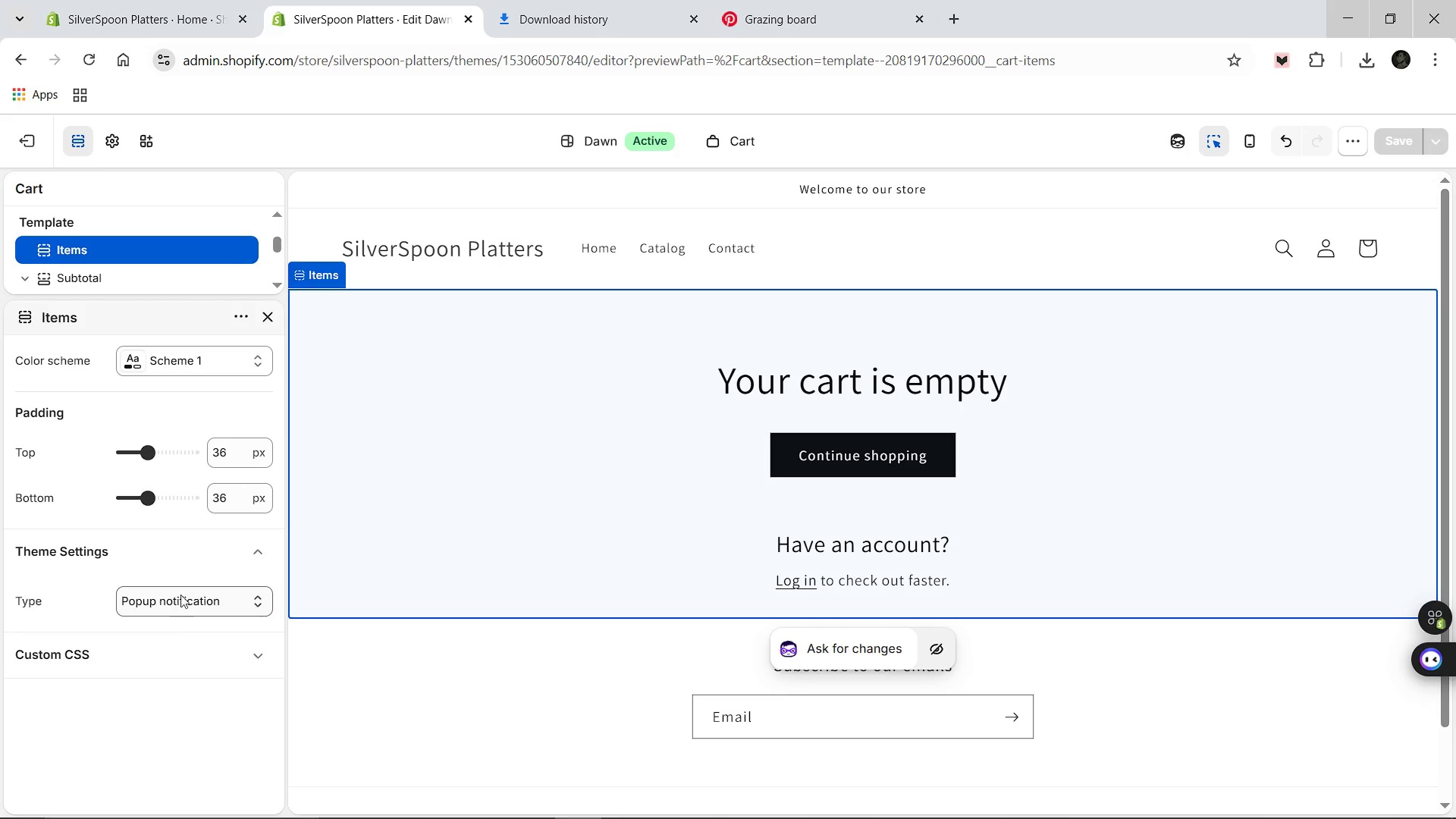 
left_click([193, 659])
 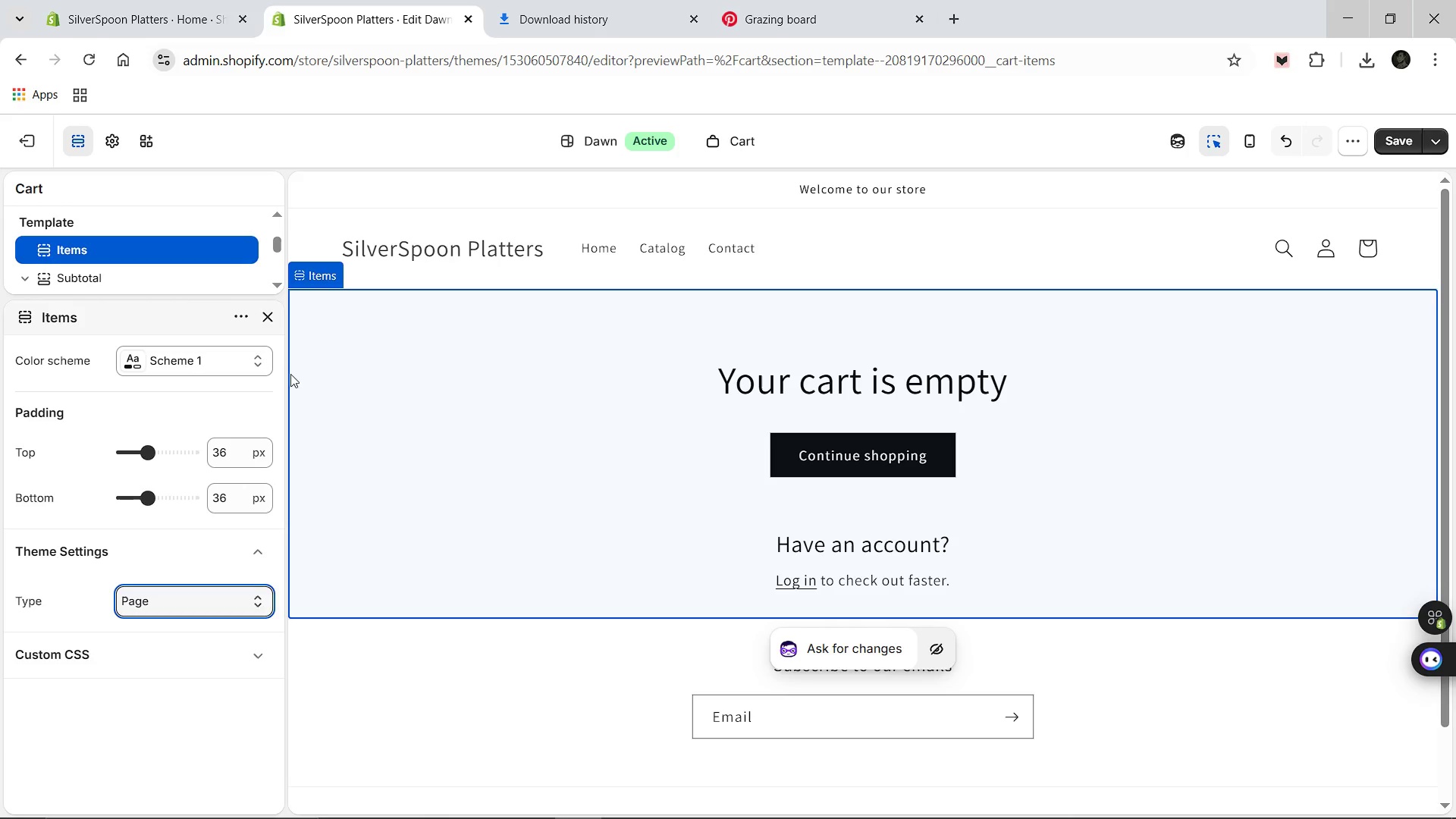 
wait(5.91)
 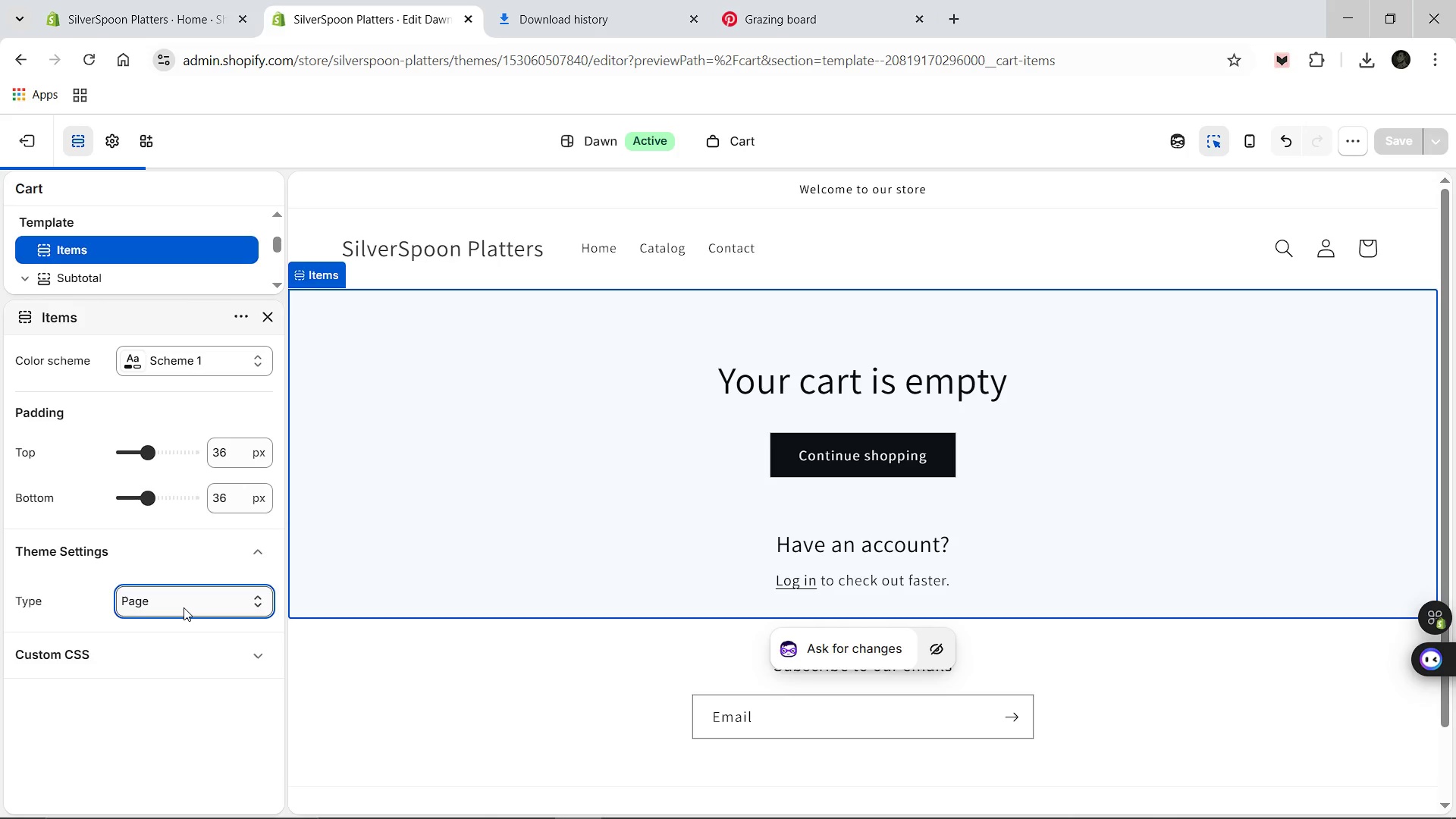 
left_click([268, 319])
 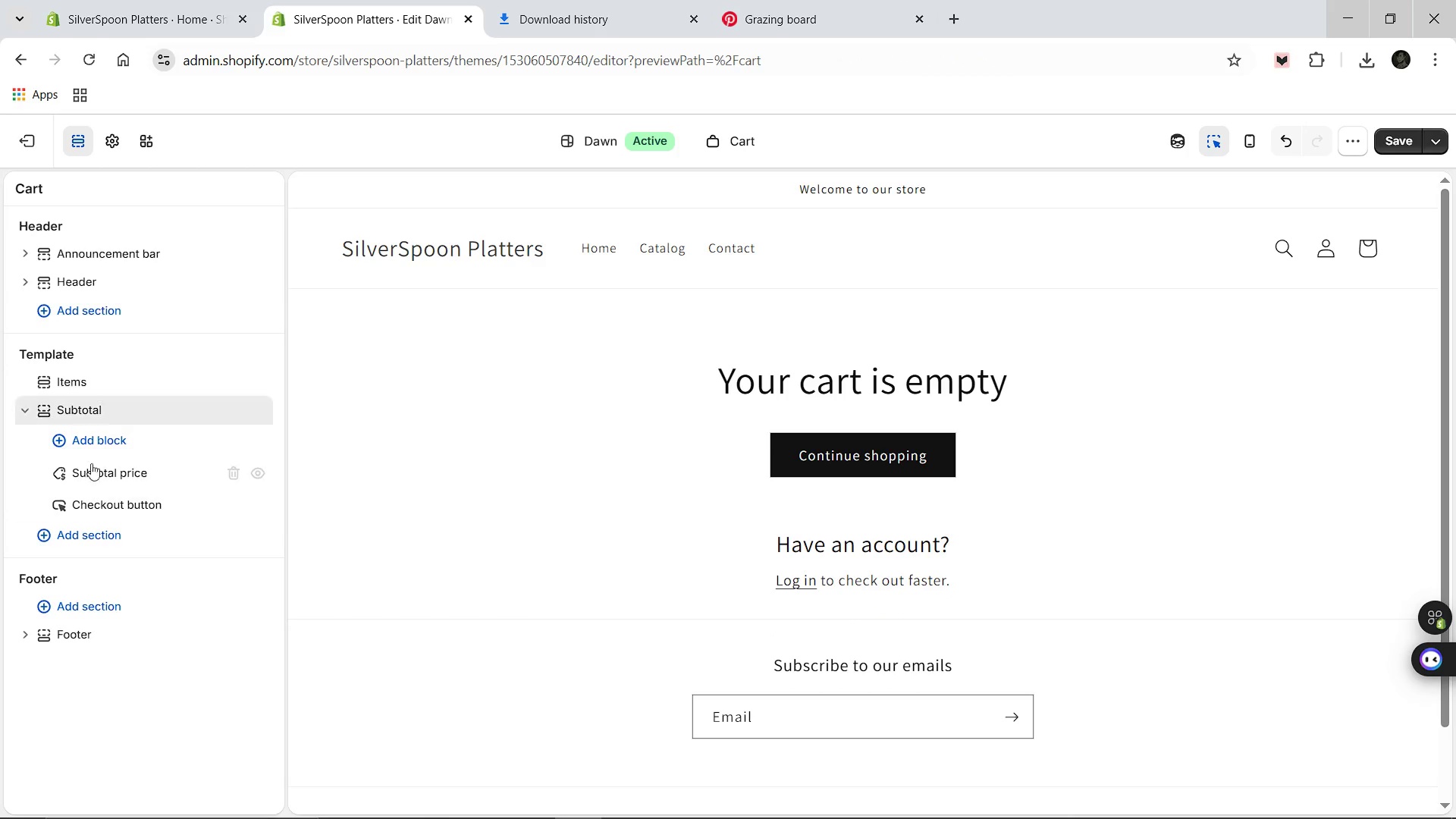 
left_click([81, 413])
 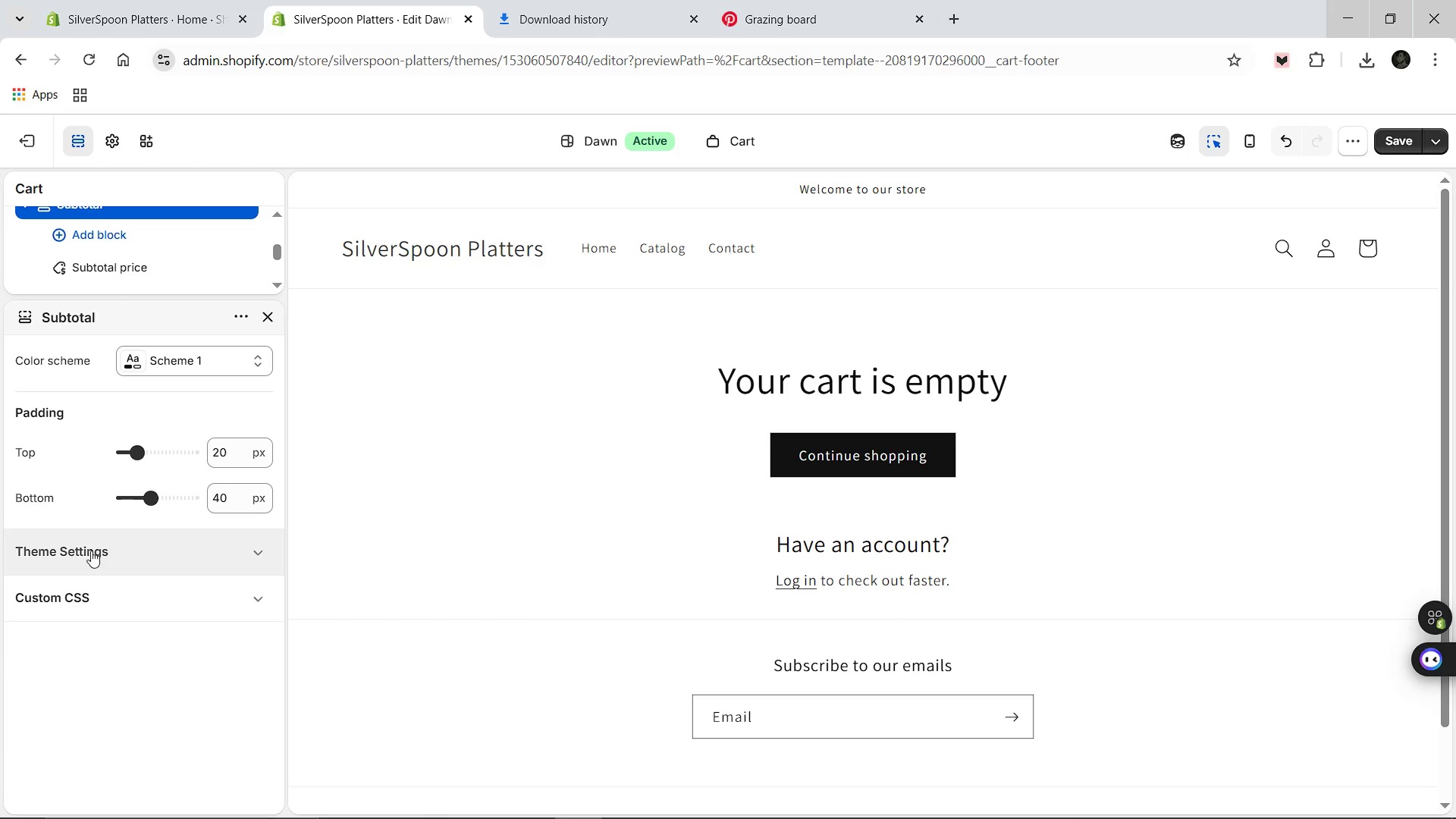 
left_click([91, 551])
 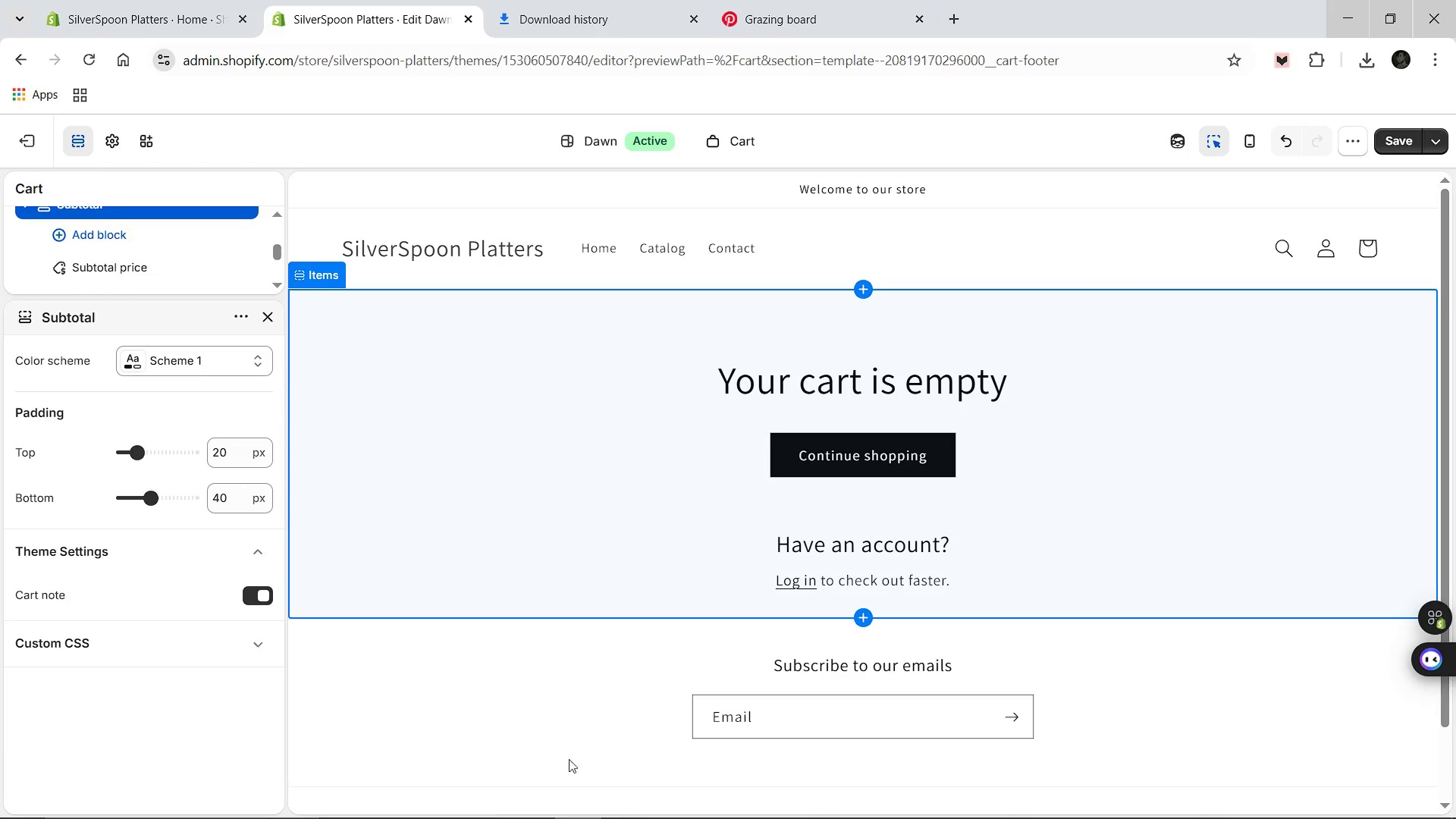 
scroll: coordinate [604, 681], scroll_direction: down, amount: 6.0
 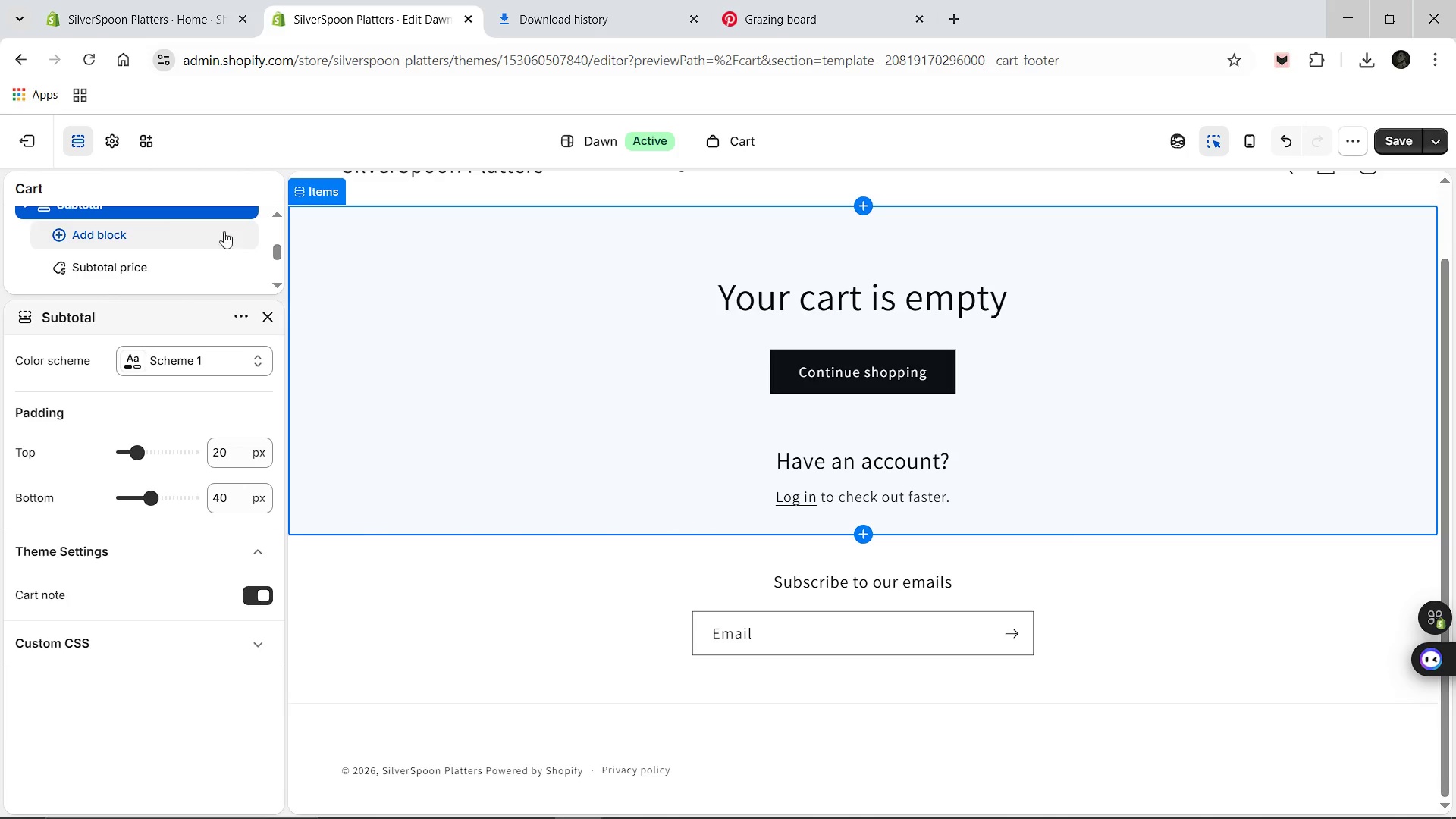 
scroll: coordinate [154, 219], scroll_direction: up, amount: 2.0
 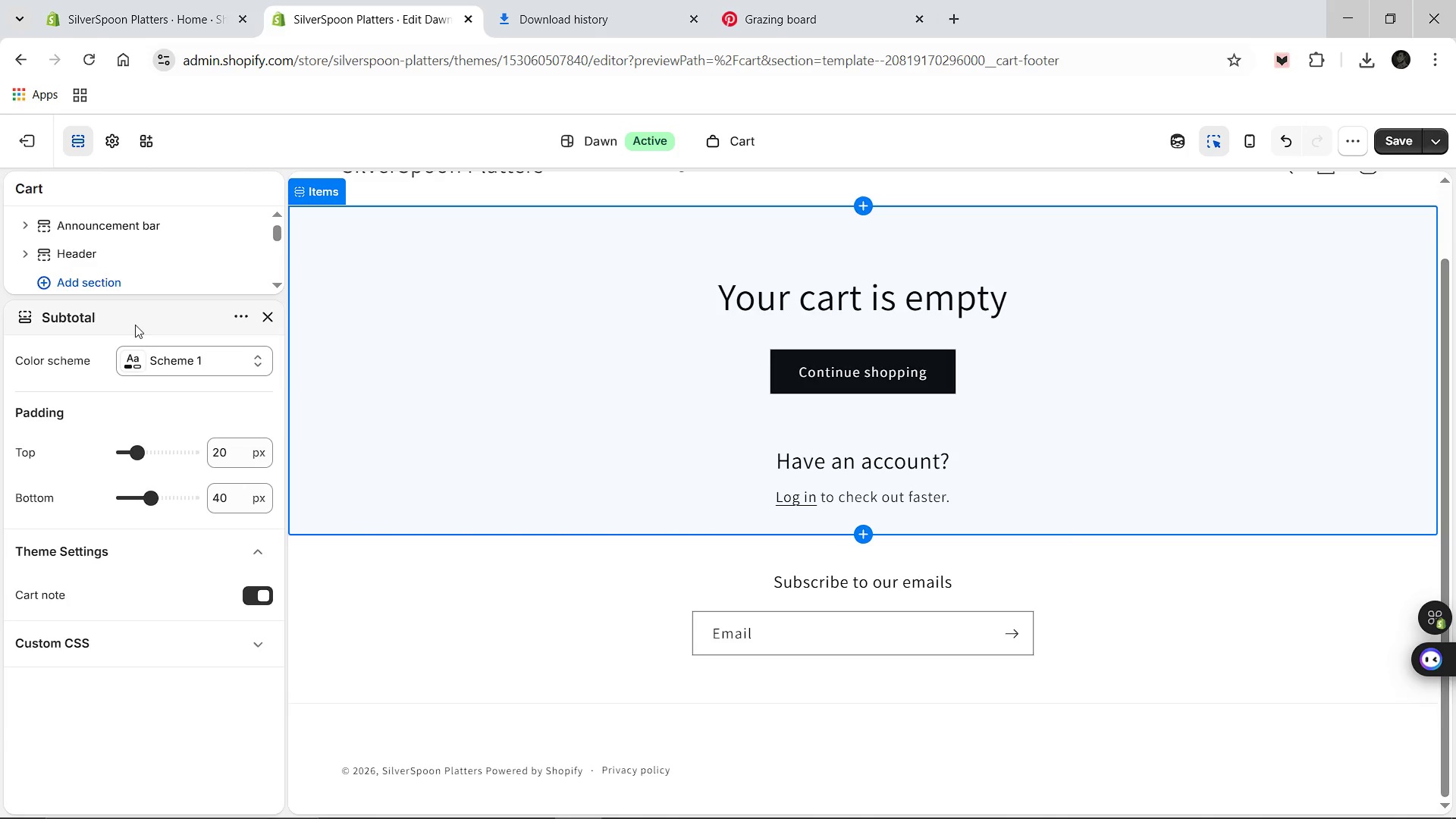 
wait(15.47)
 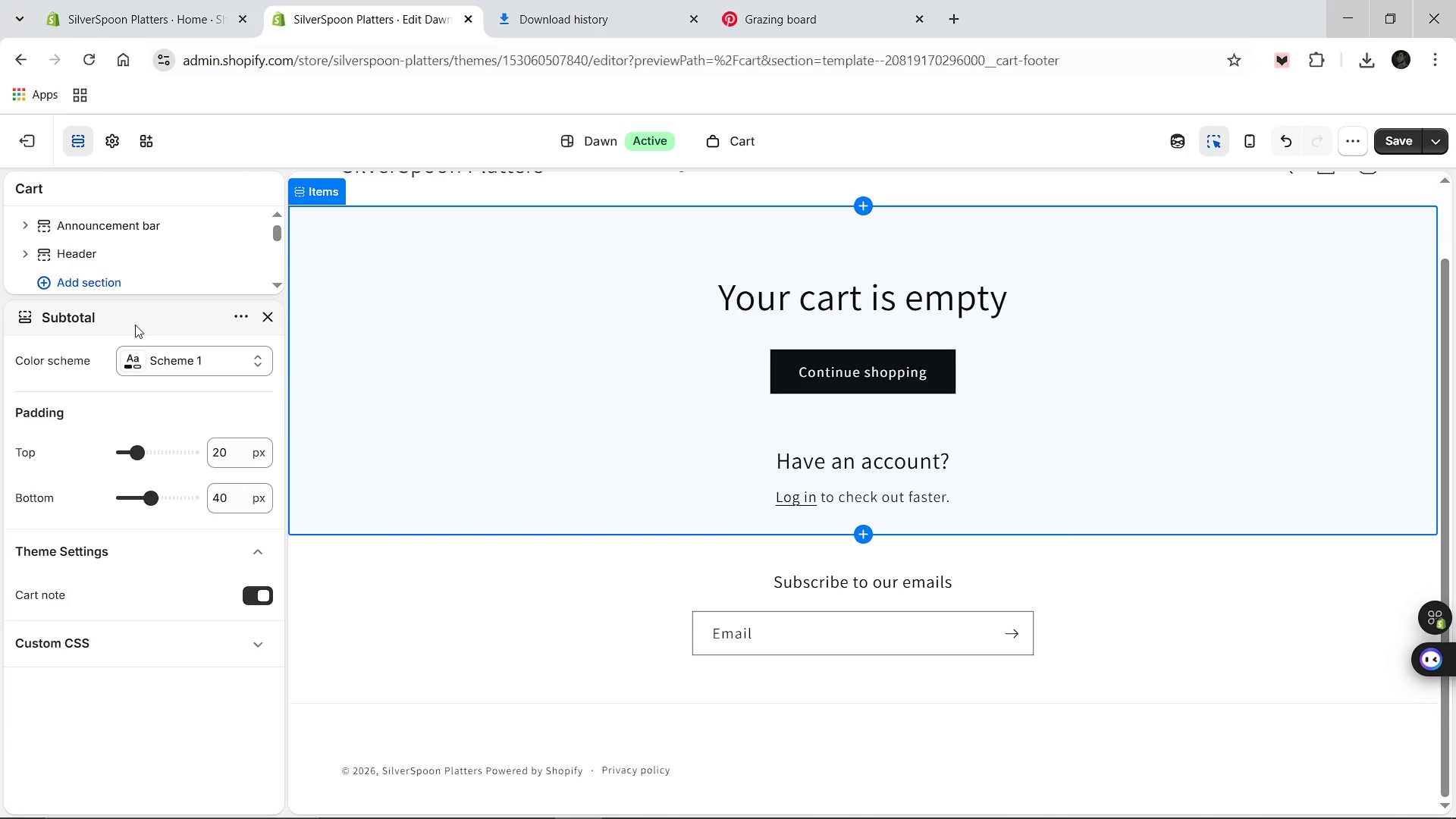 
mouse_move([320, 806])
 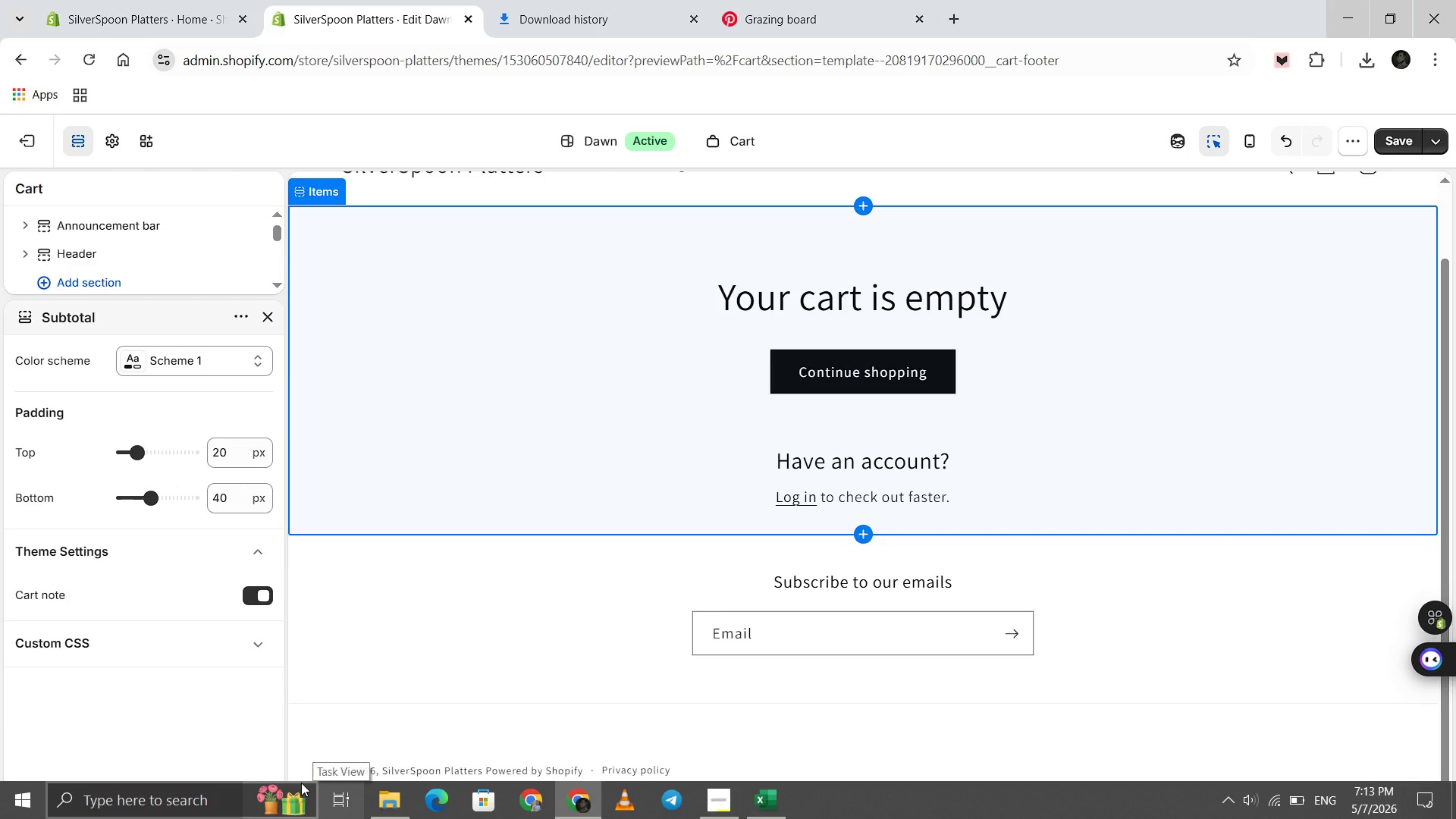 
wait(10.33)
 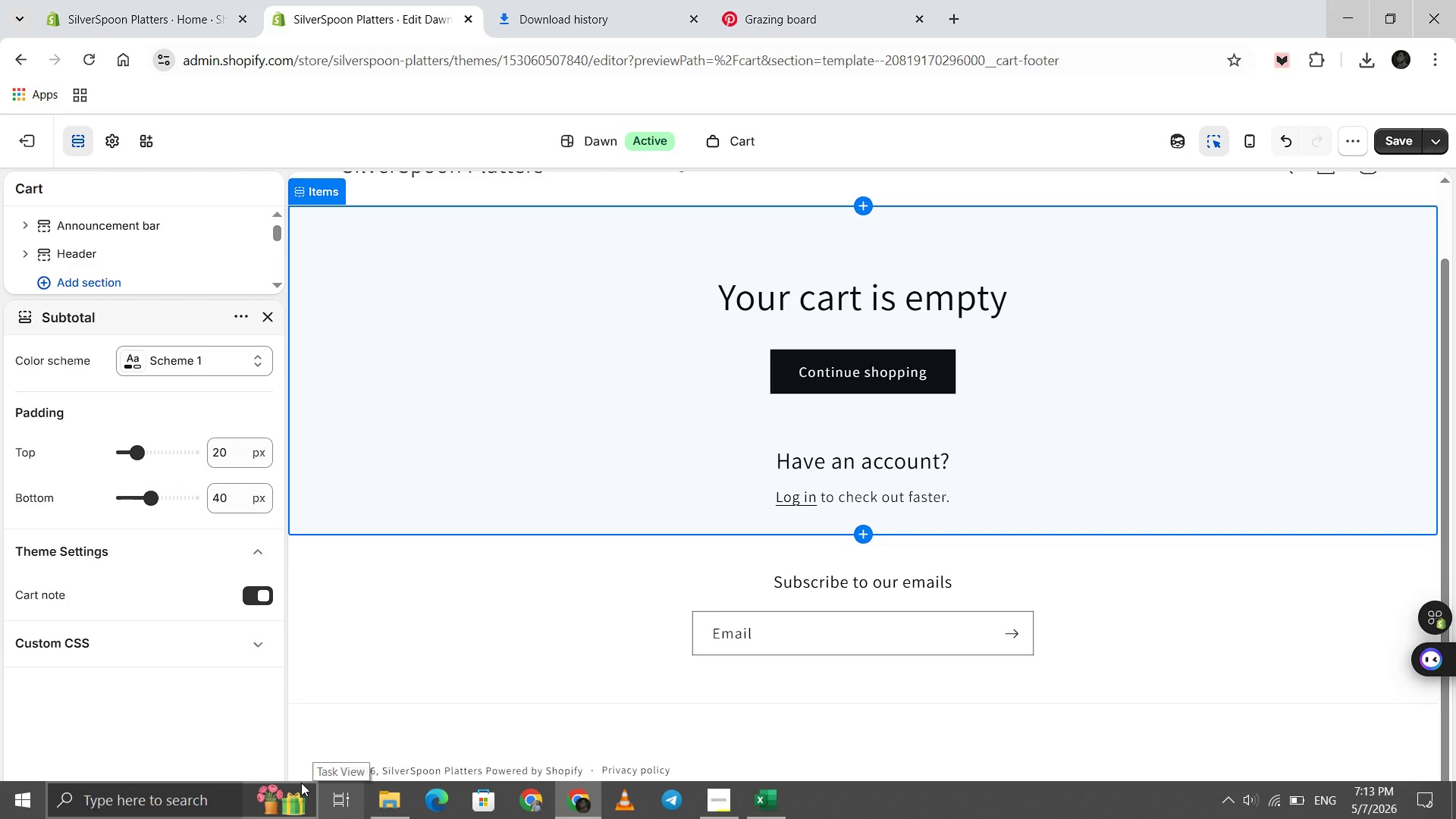 
left_click([711, 799])